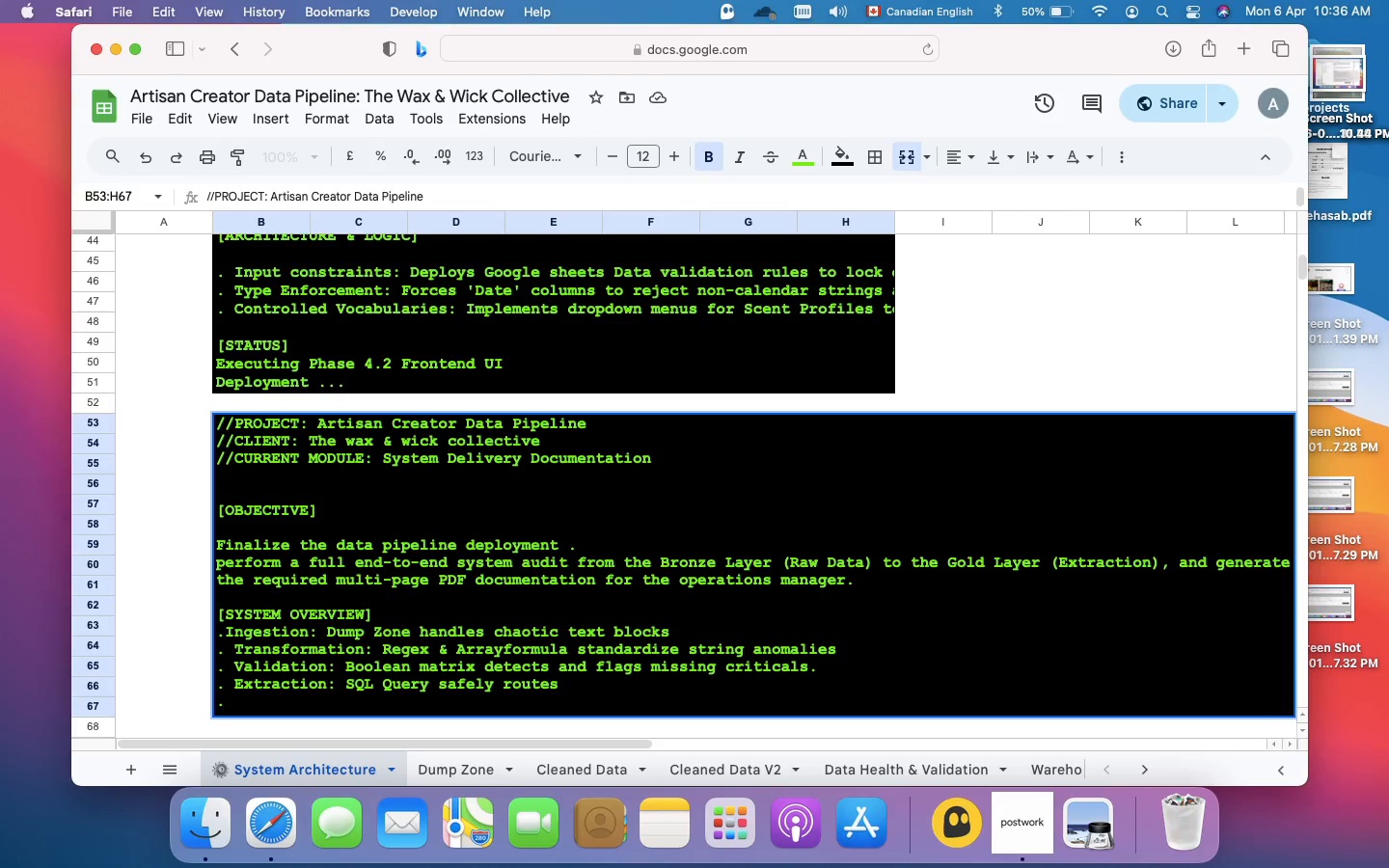 
key(Backspace)
key(Backspace)
key(Backspace)
type( clean data )
 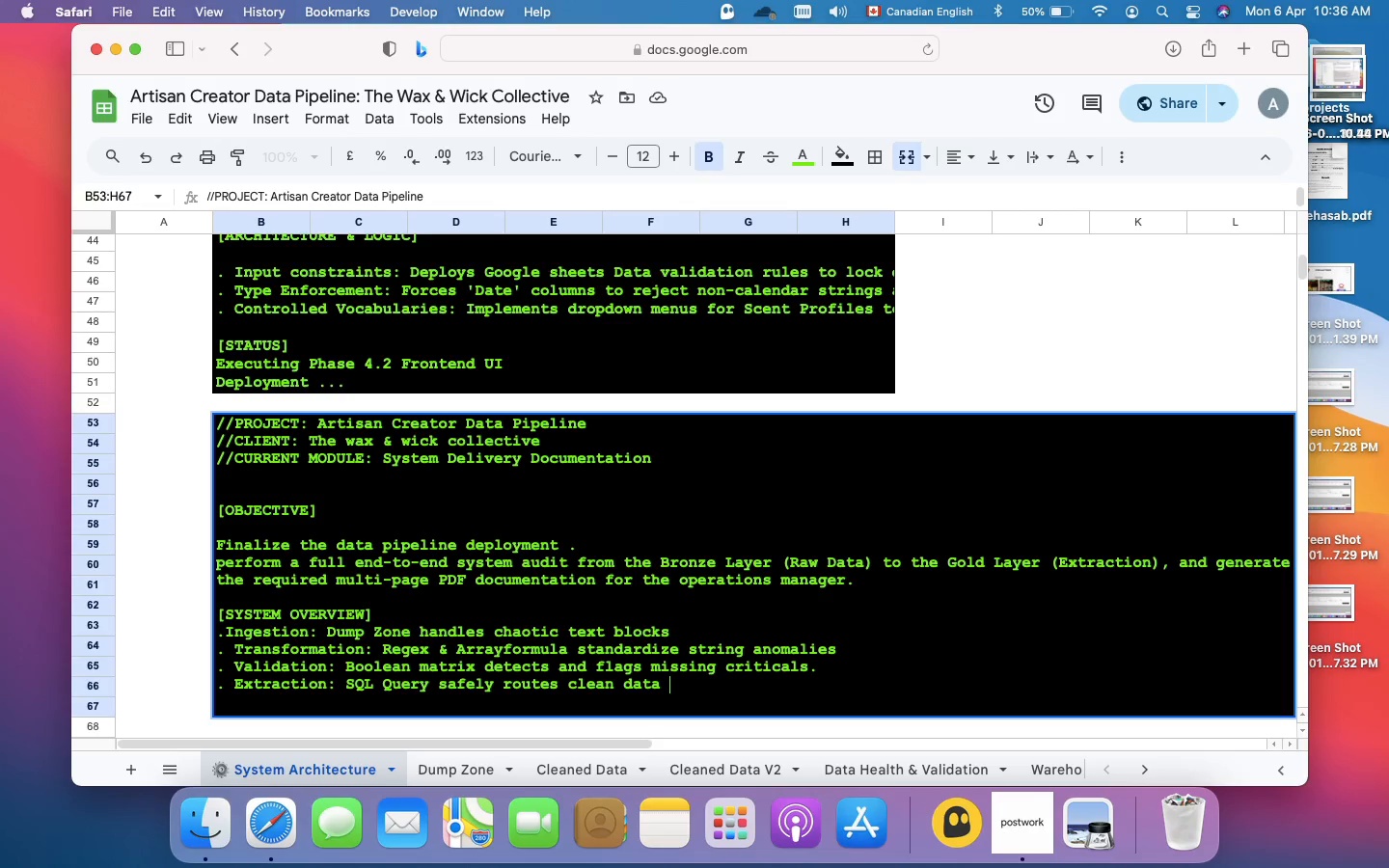 
type(to Warehouse UI.)
 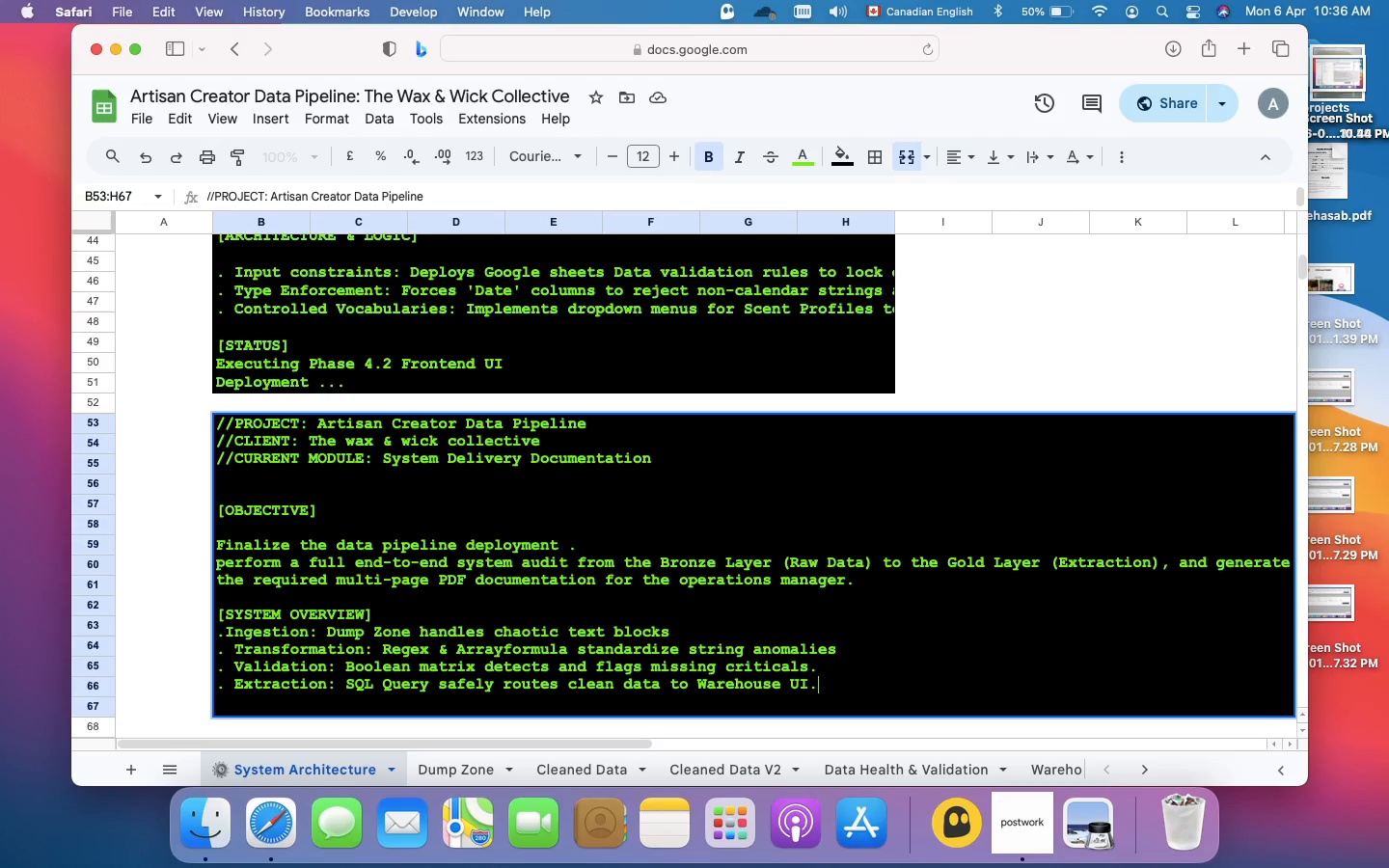 
key(Meta+Enter)
 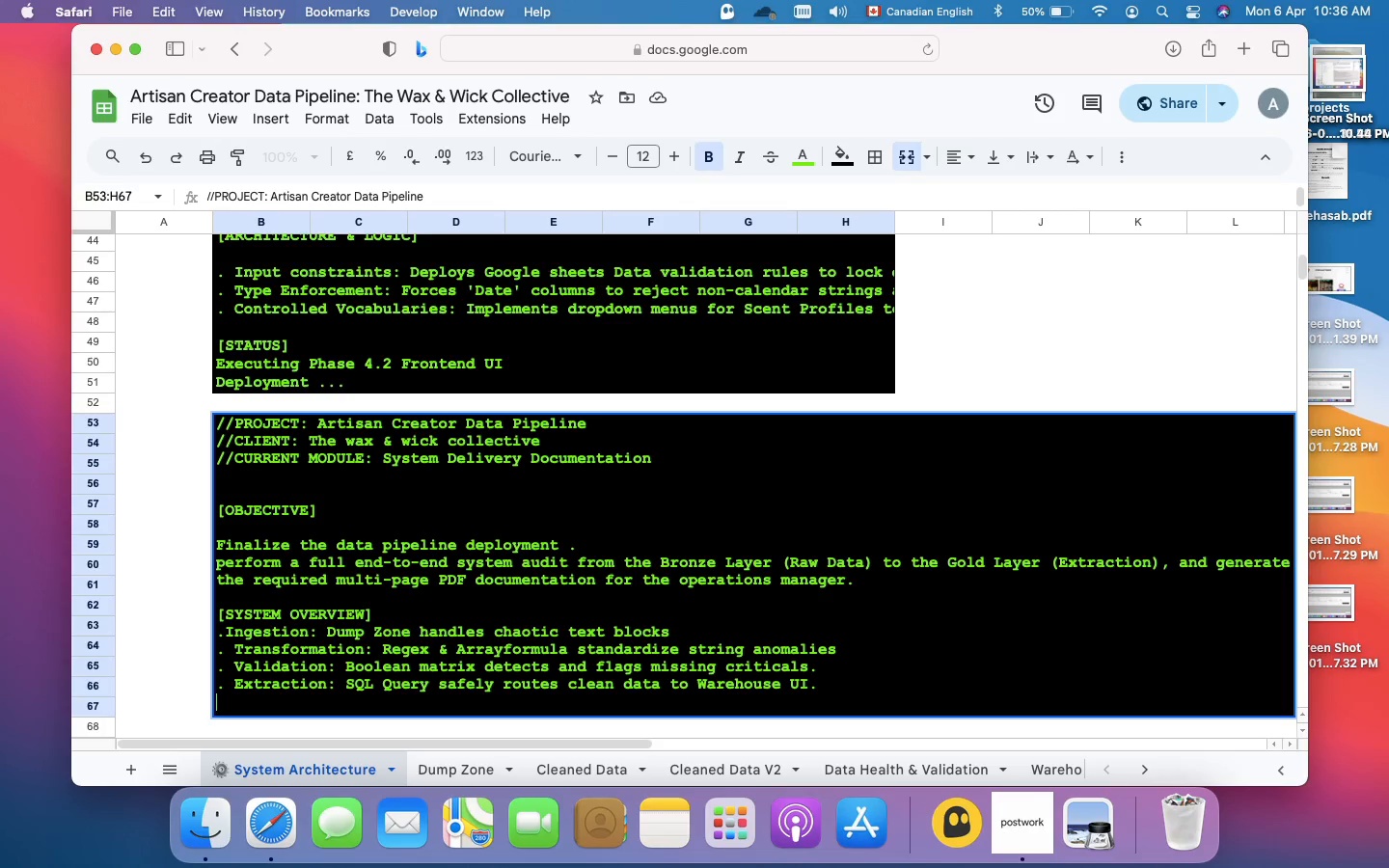 
key(Period)
 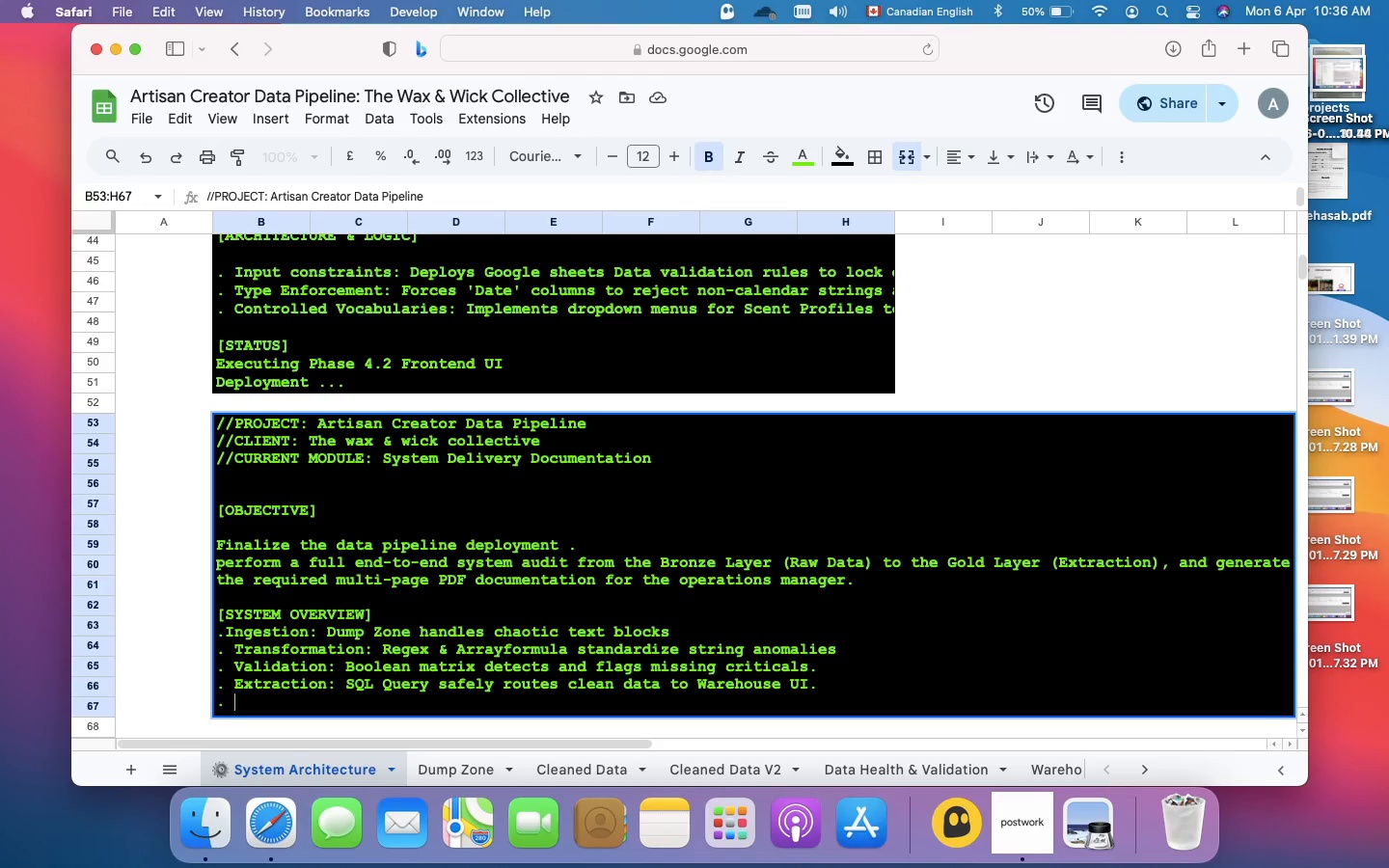 
key(Space)
 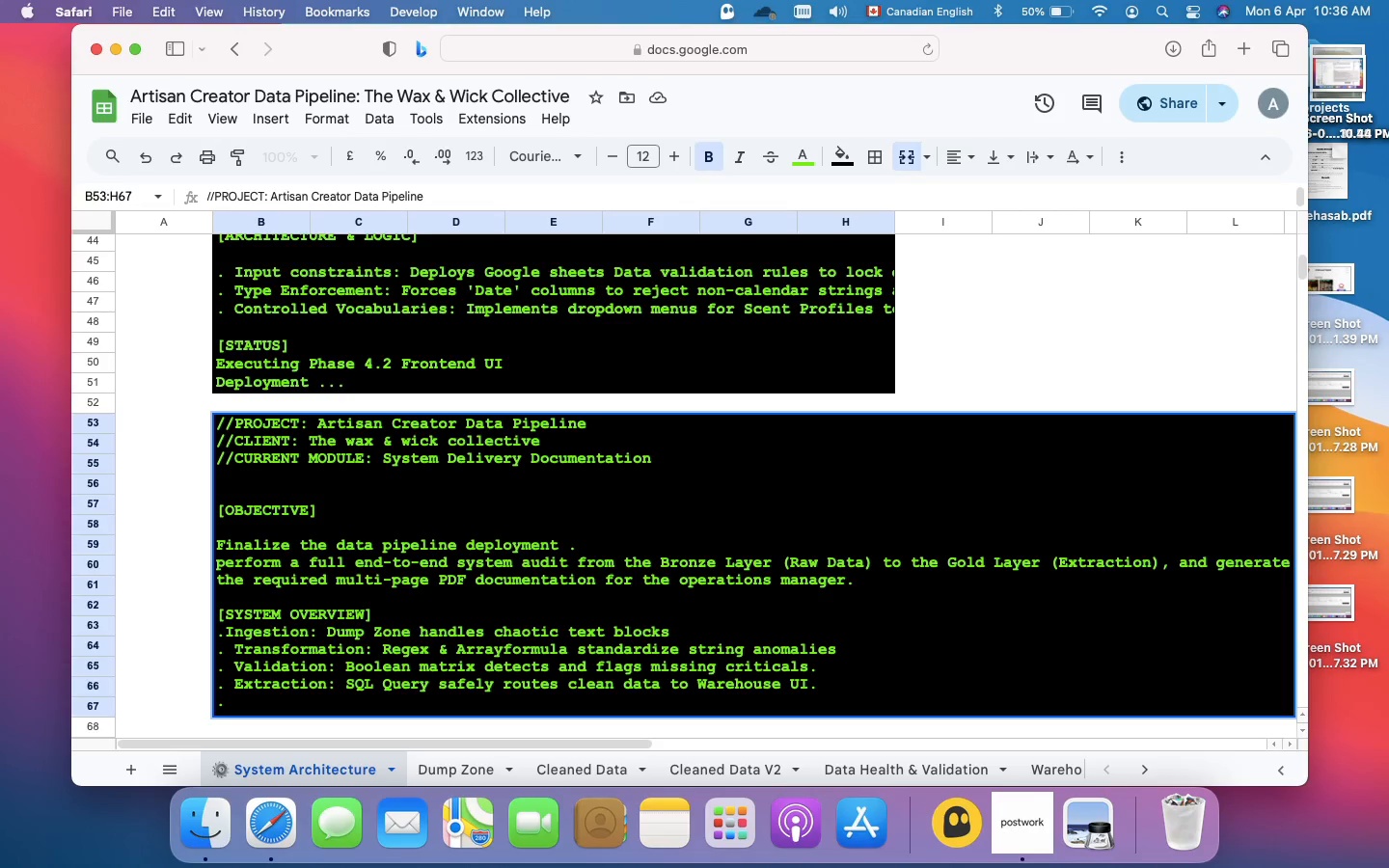 
key(CapsLock)
 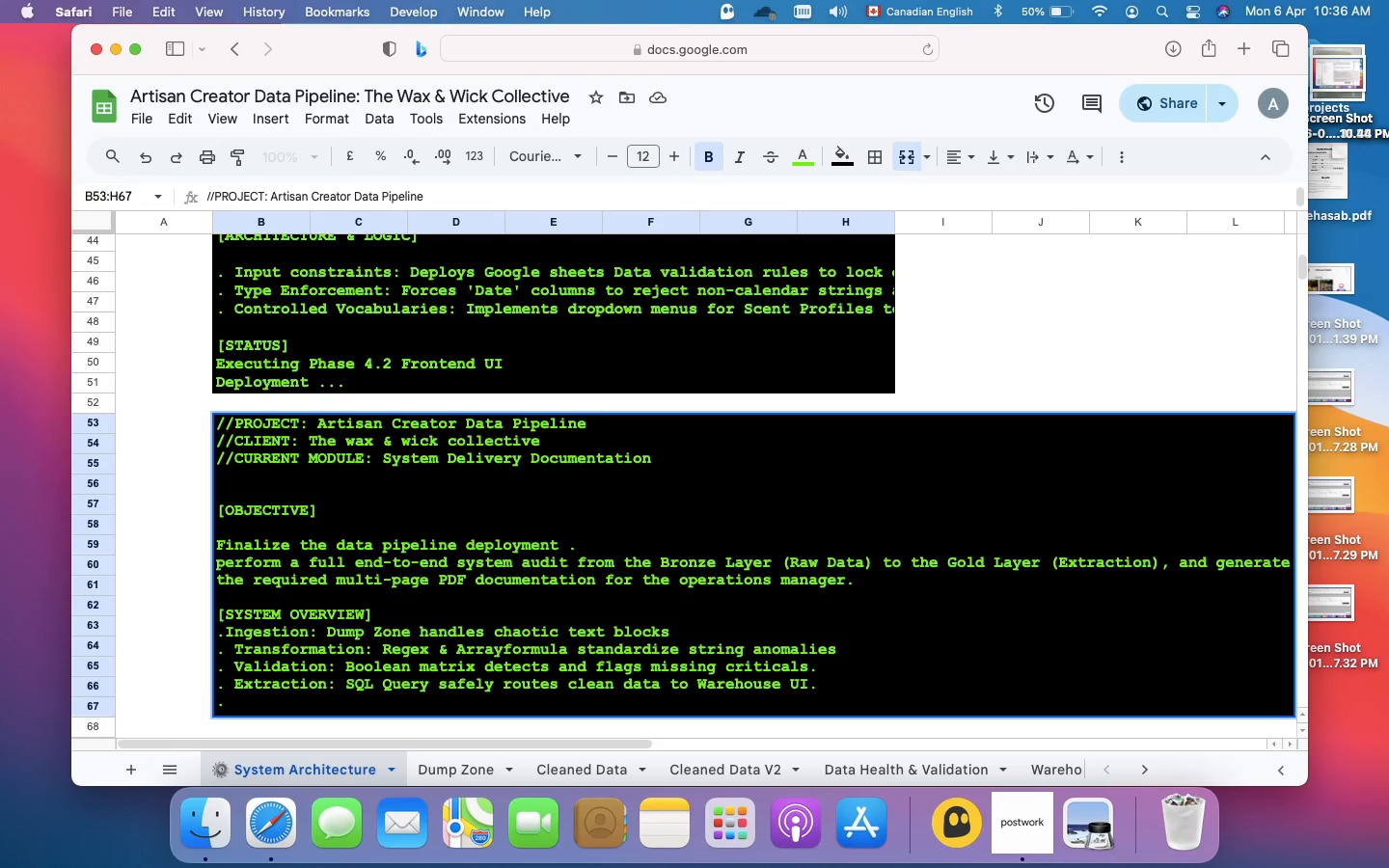 
wait(9.53)
 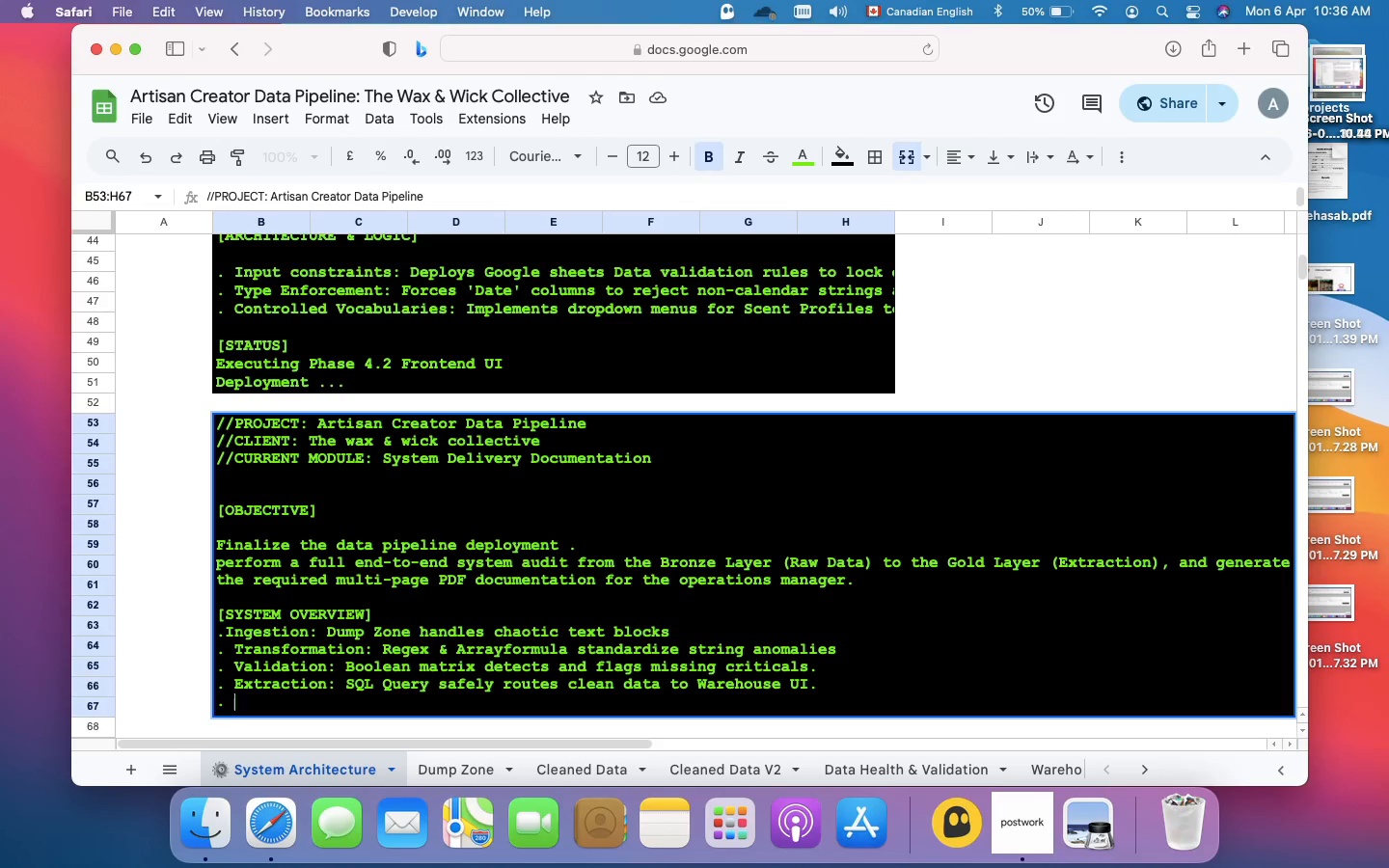 
type(Prevention: )
 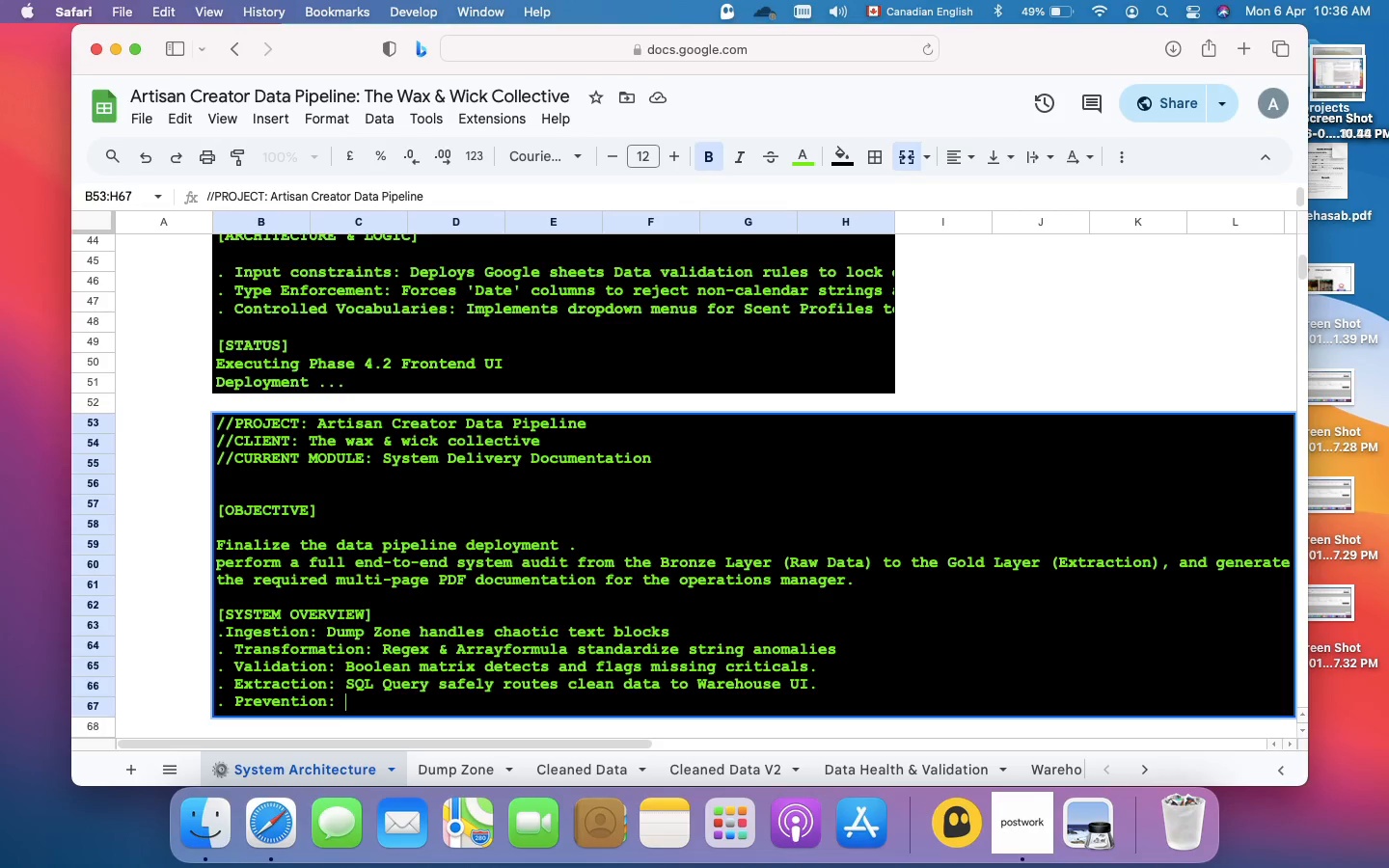 
wait(5.73)
 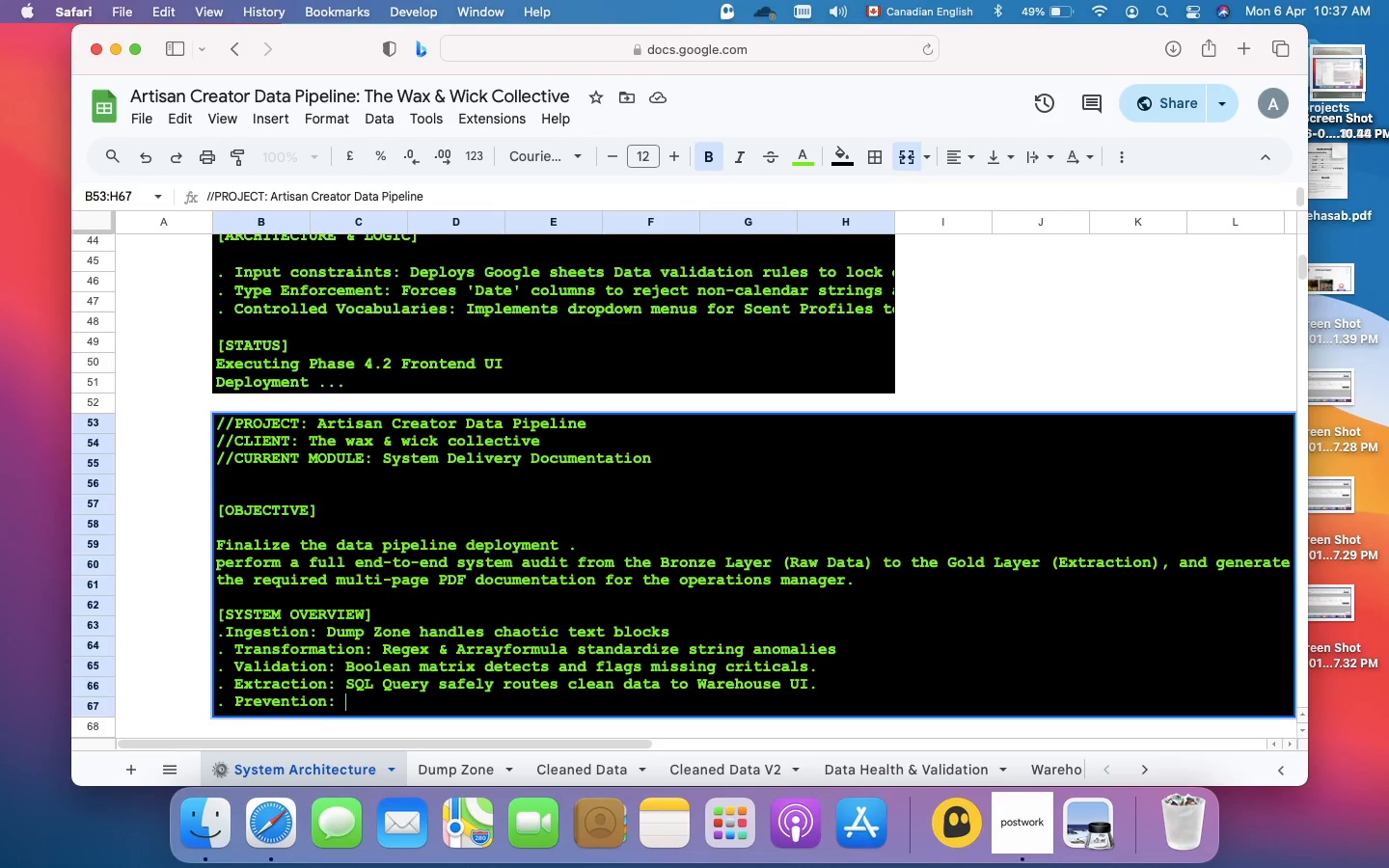 
type(Input Template locks future)
 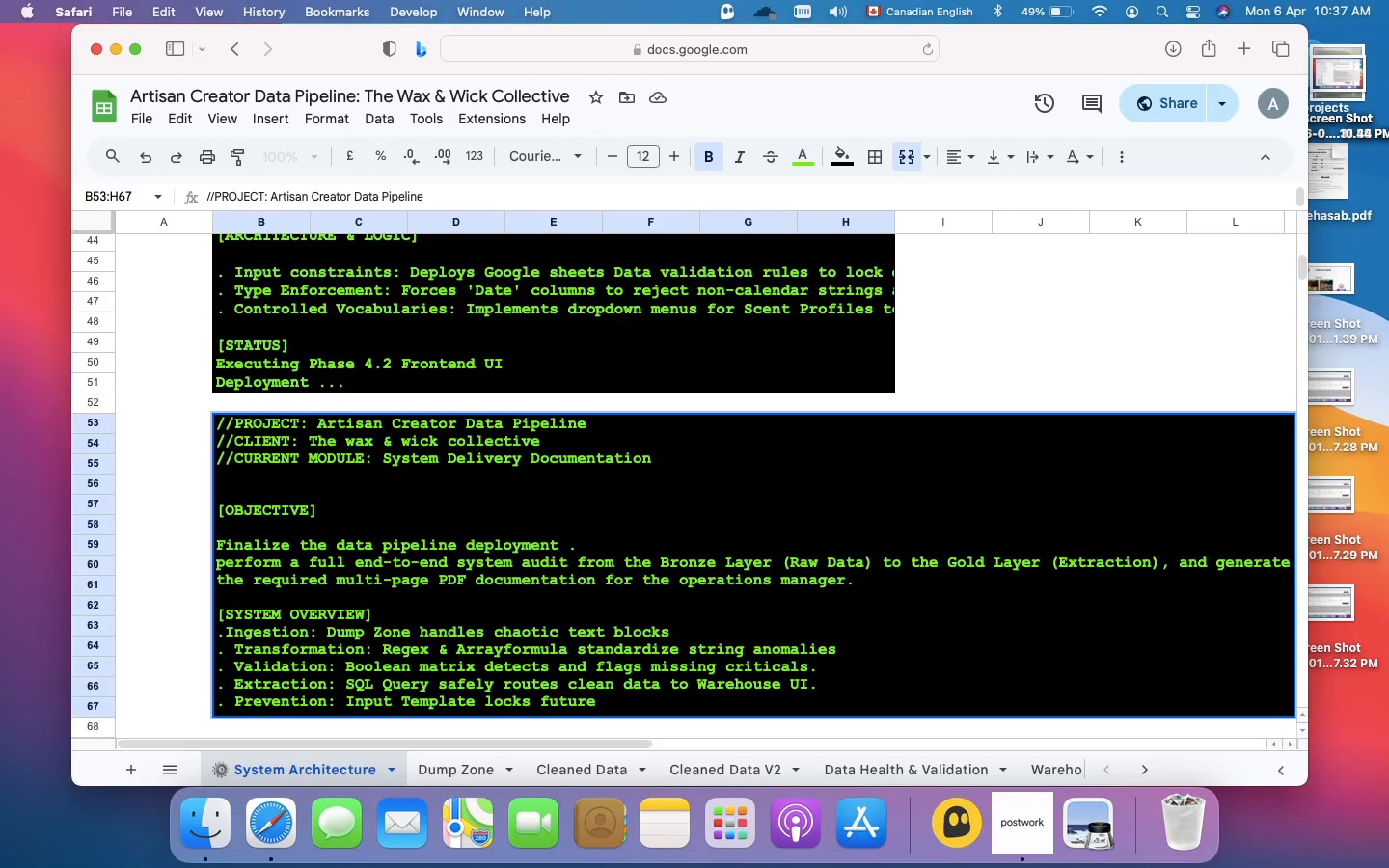 
type( inputs via)
 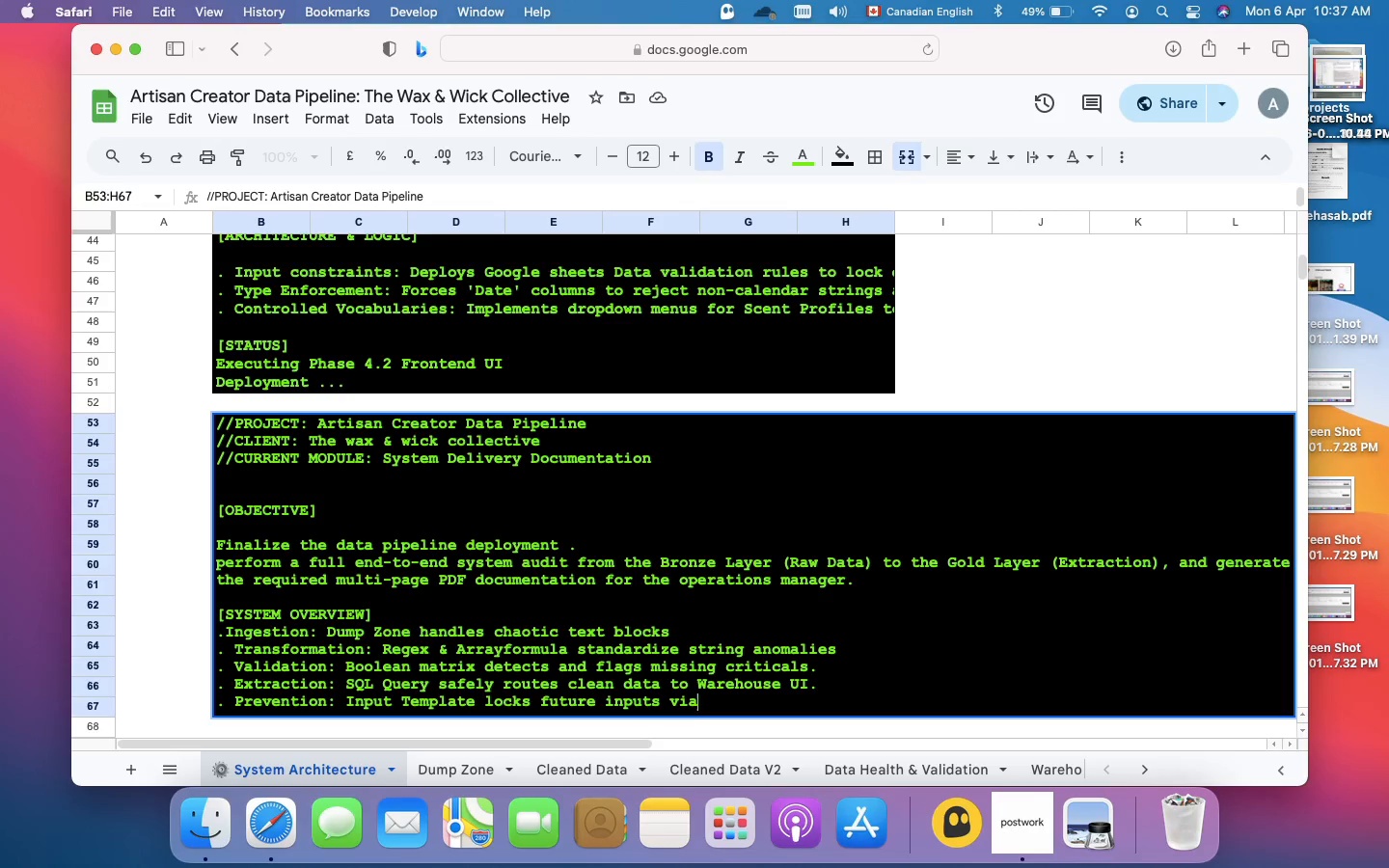 
type( Data Validation.)
 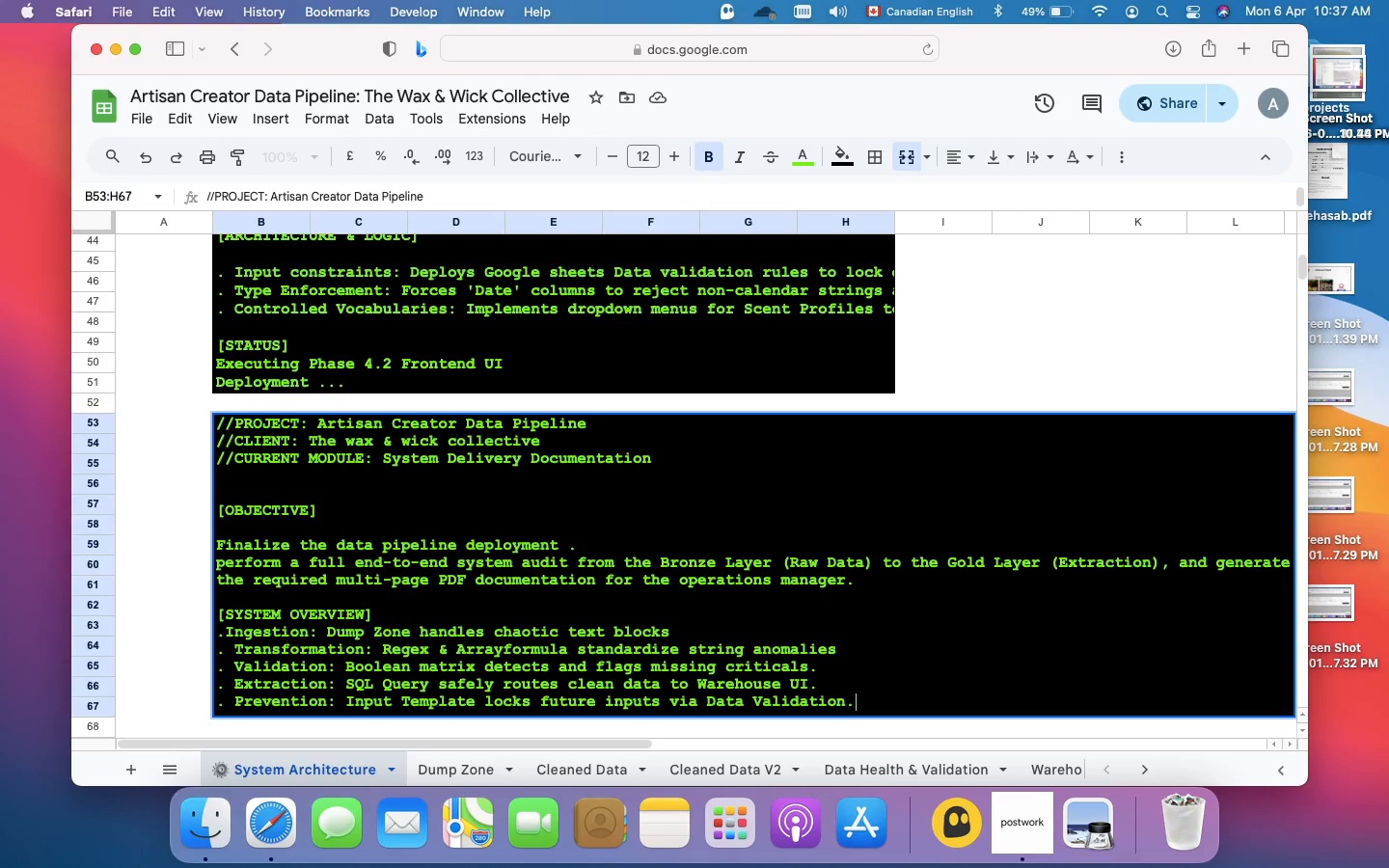 
key(Meta+Enter)
 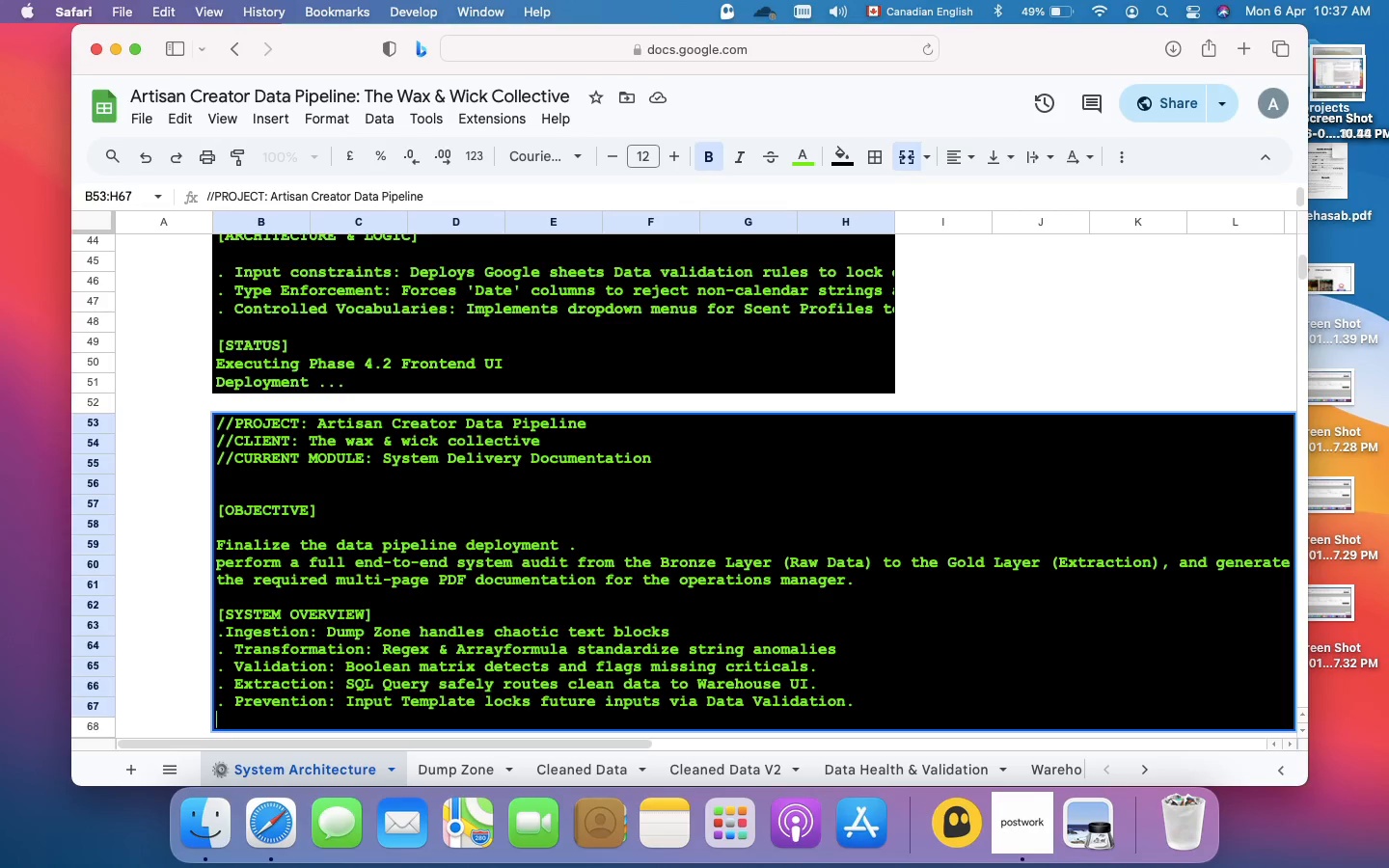 
key(Meta+Enter)
 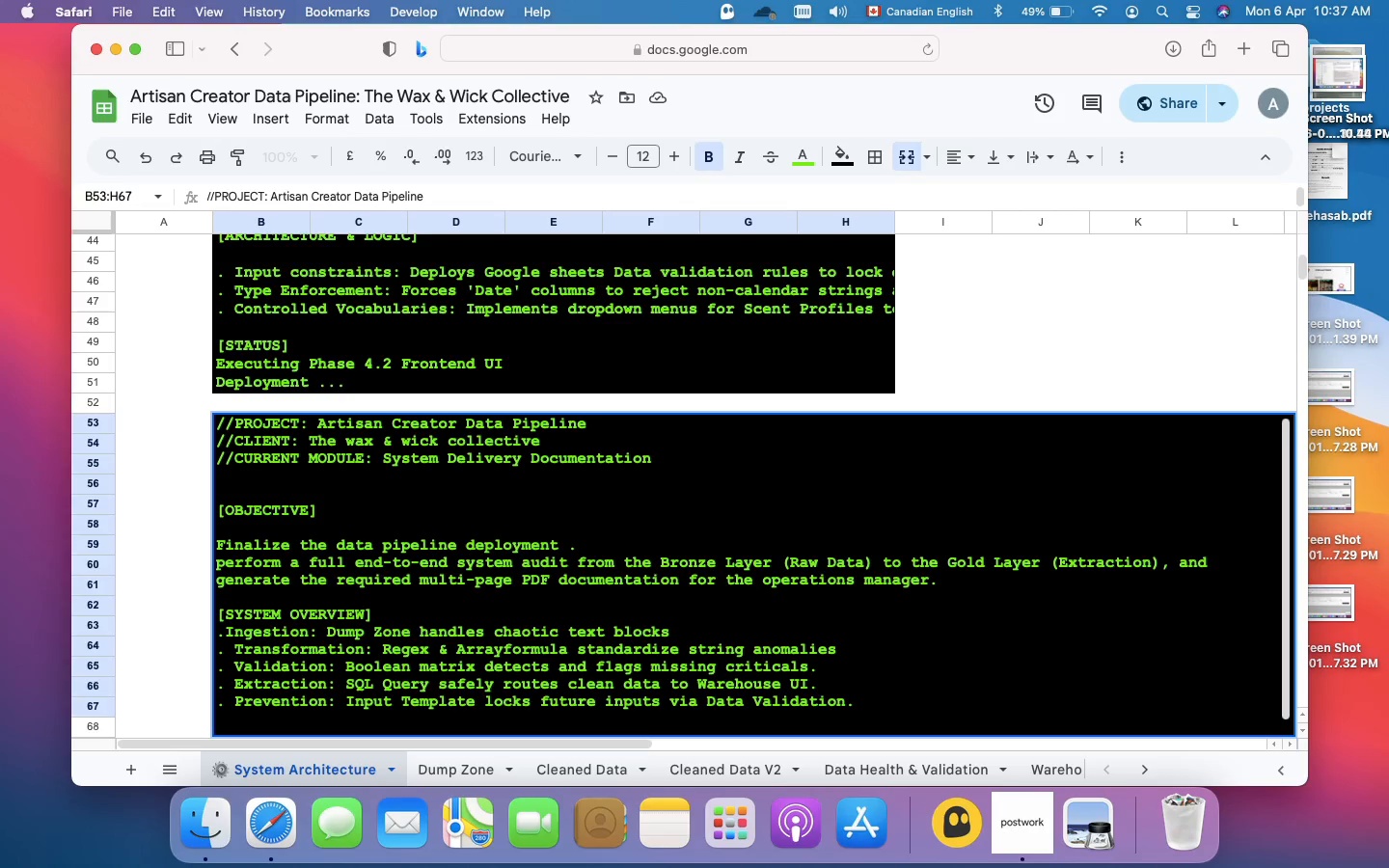 
type([STATUS])
 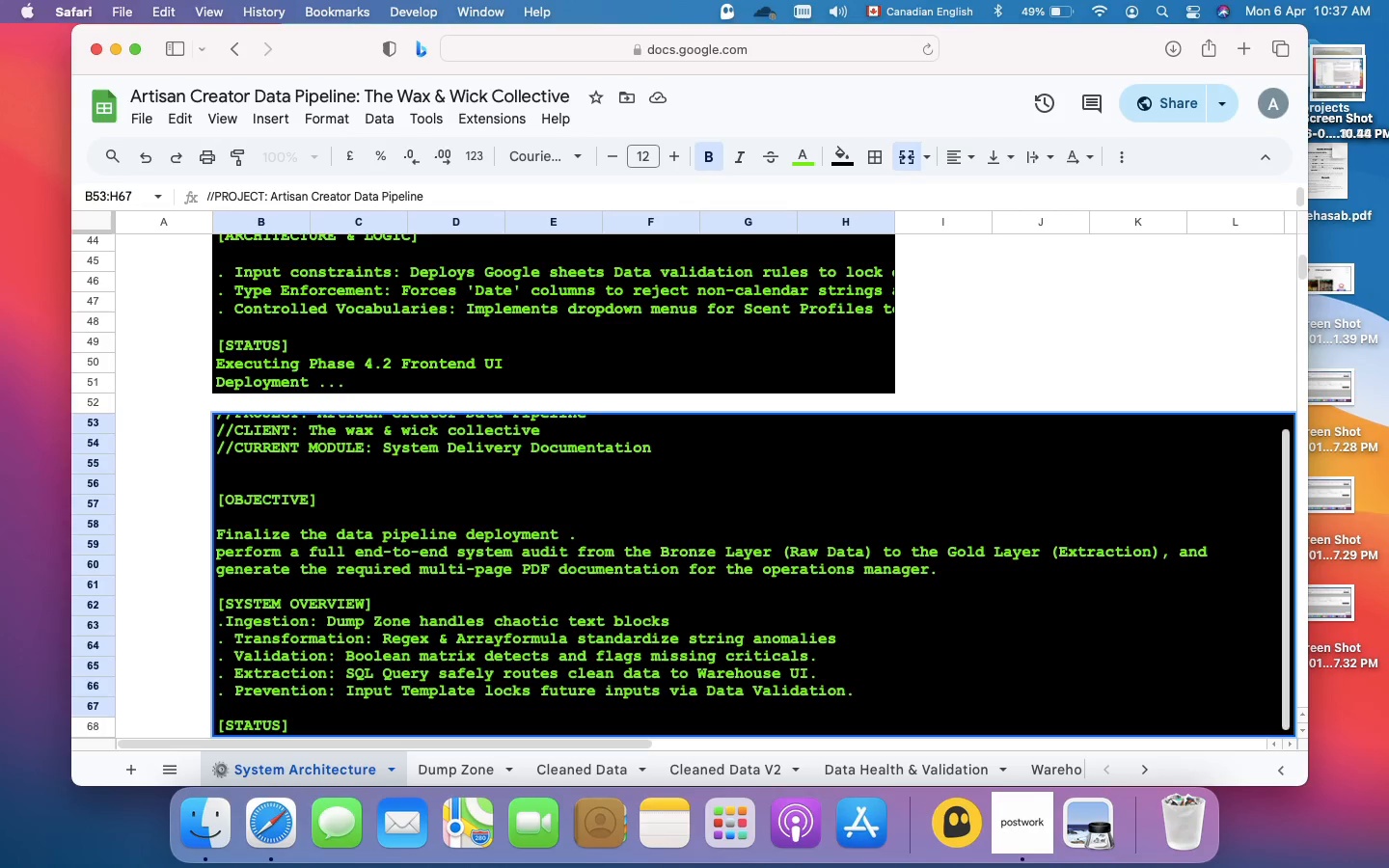 
key(Meta+Enter)
 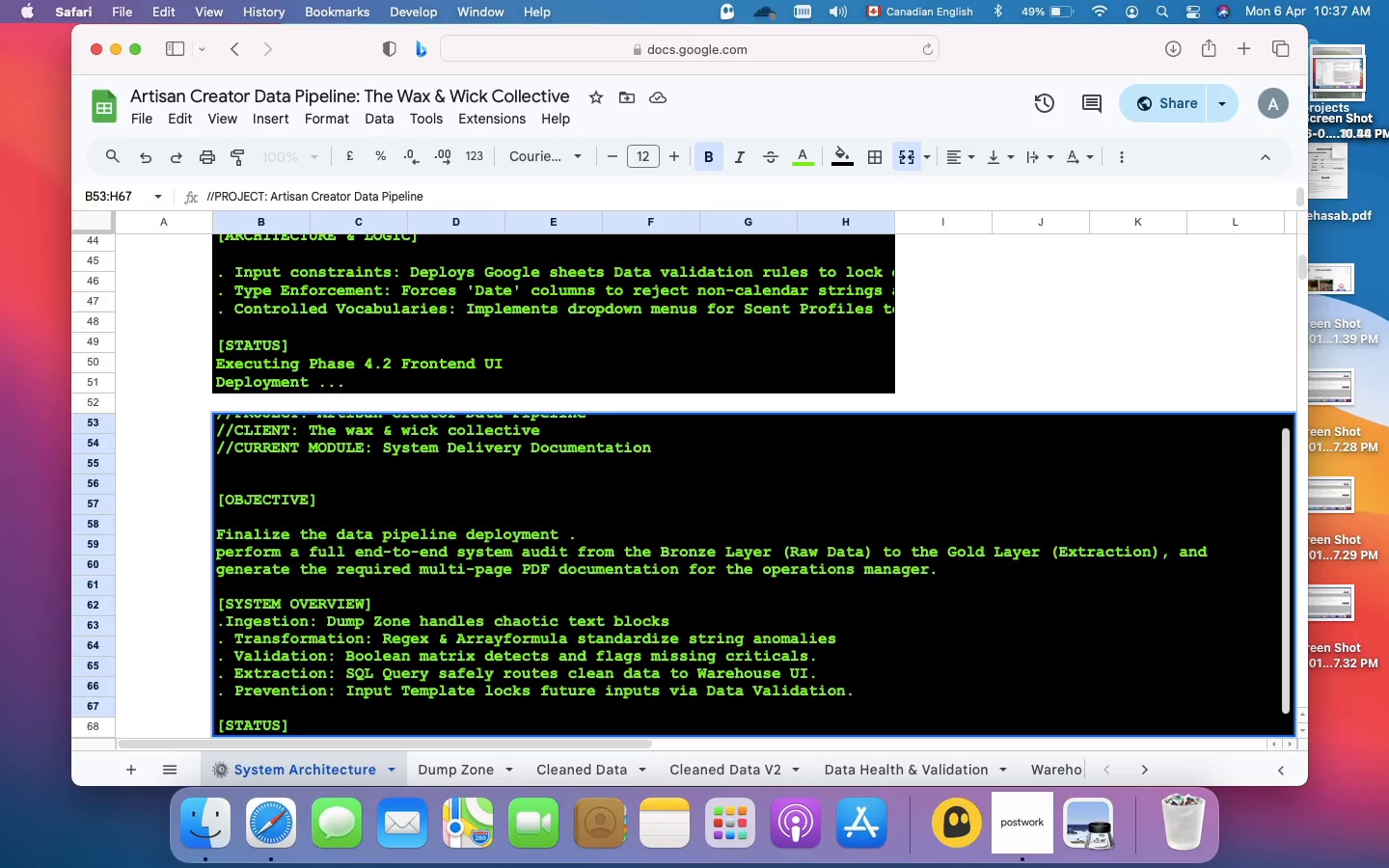 
scroll: coordinate [280, 450], scroll_direction: down, amount: 7.0
 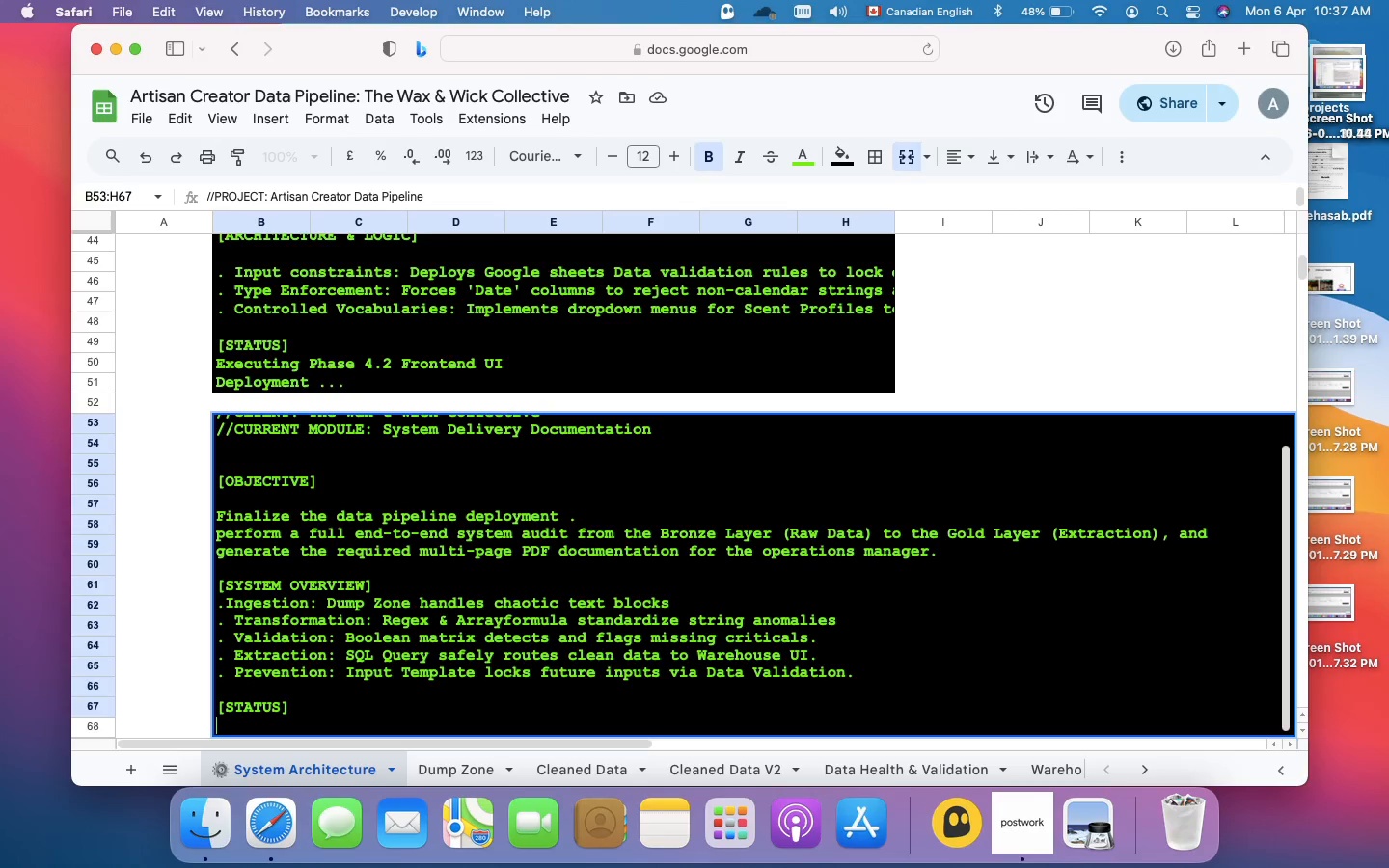 
key(CapsLock)
 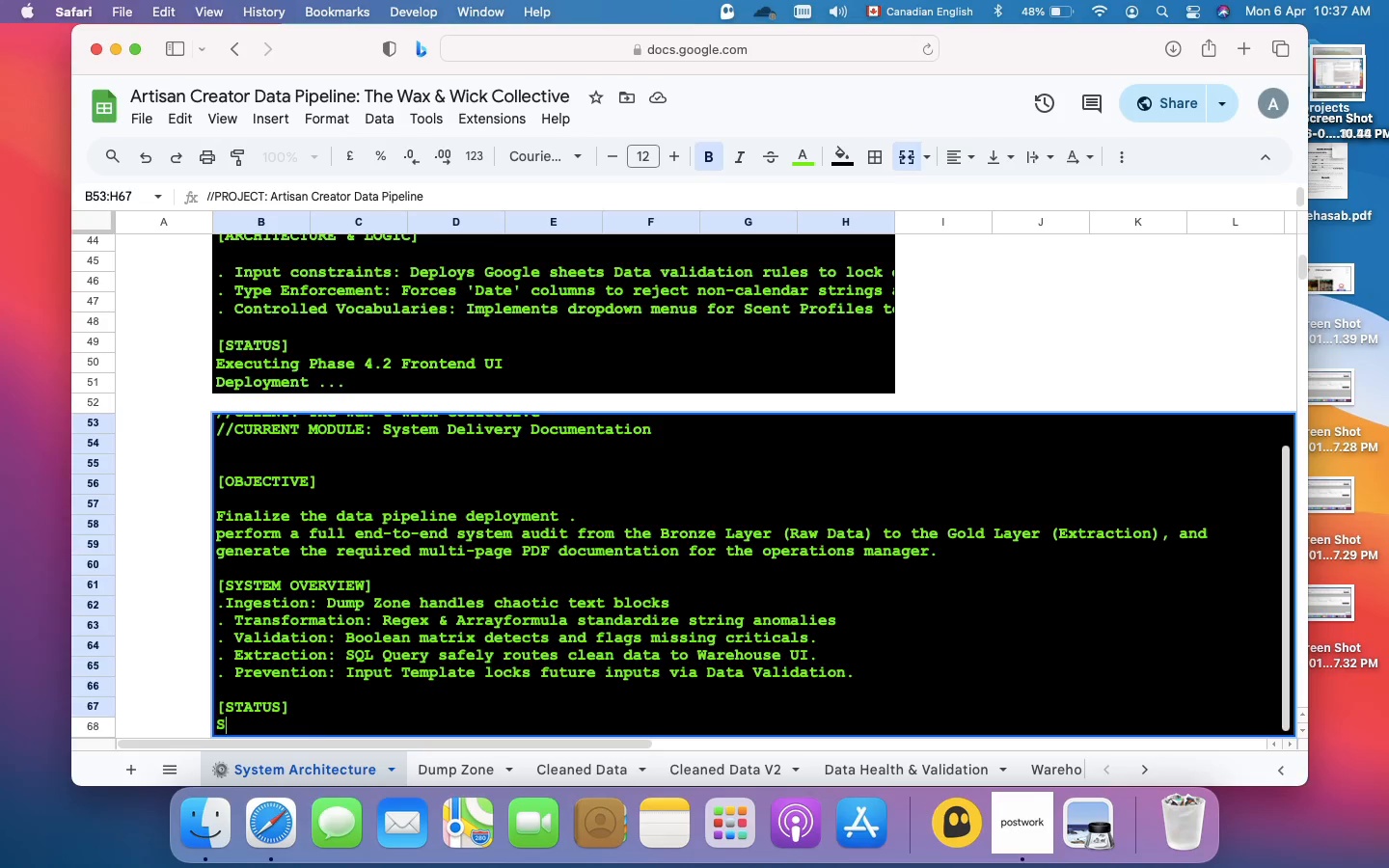 
key(S)
 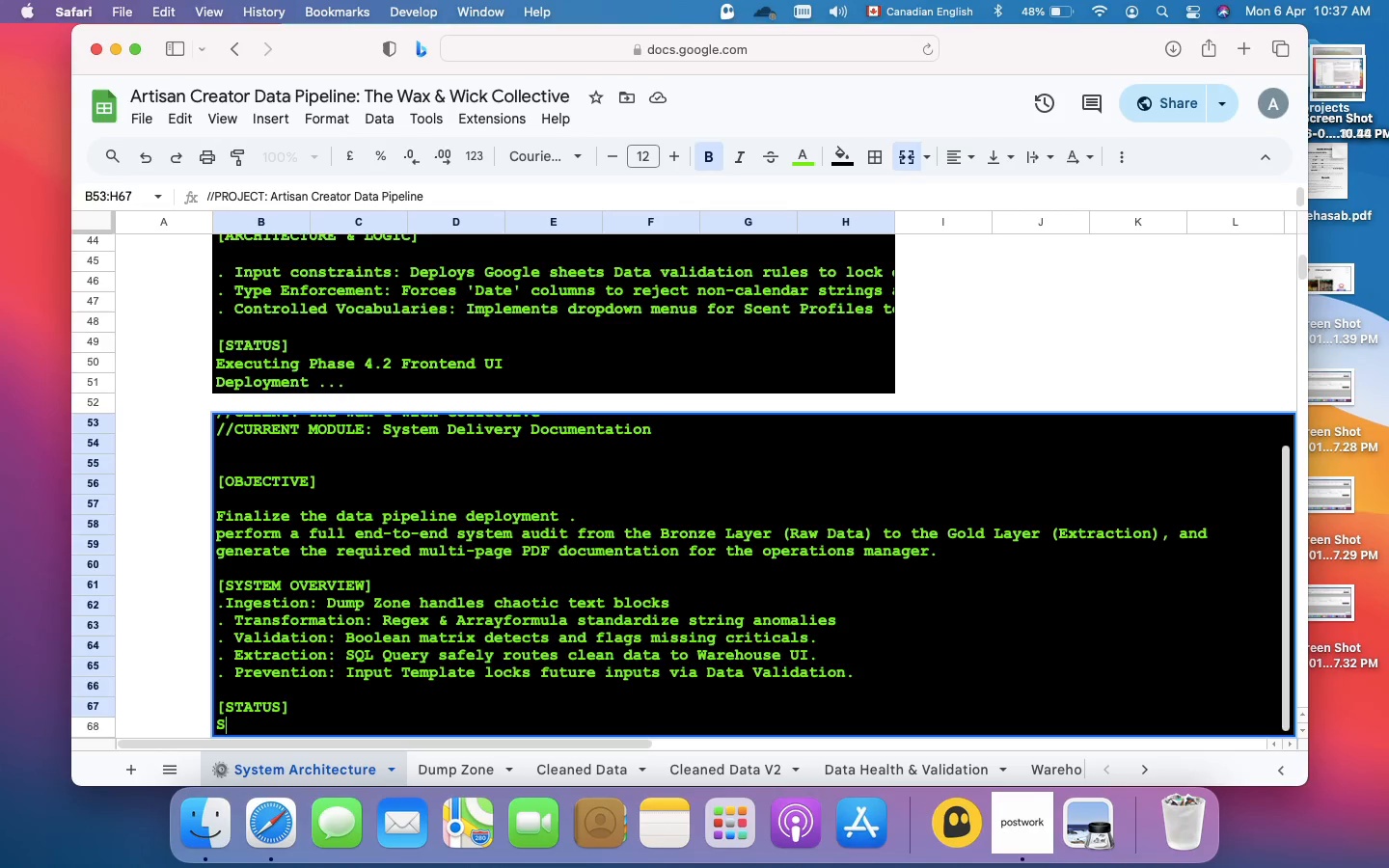 
key(CapsLock)
 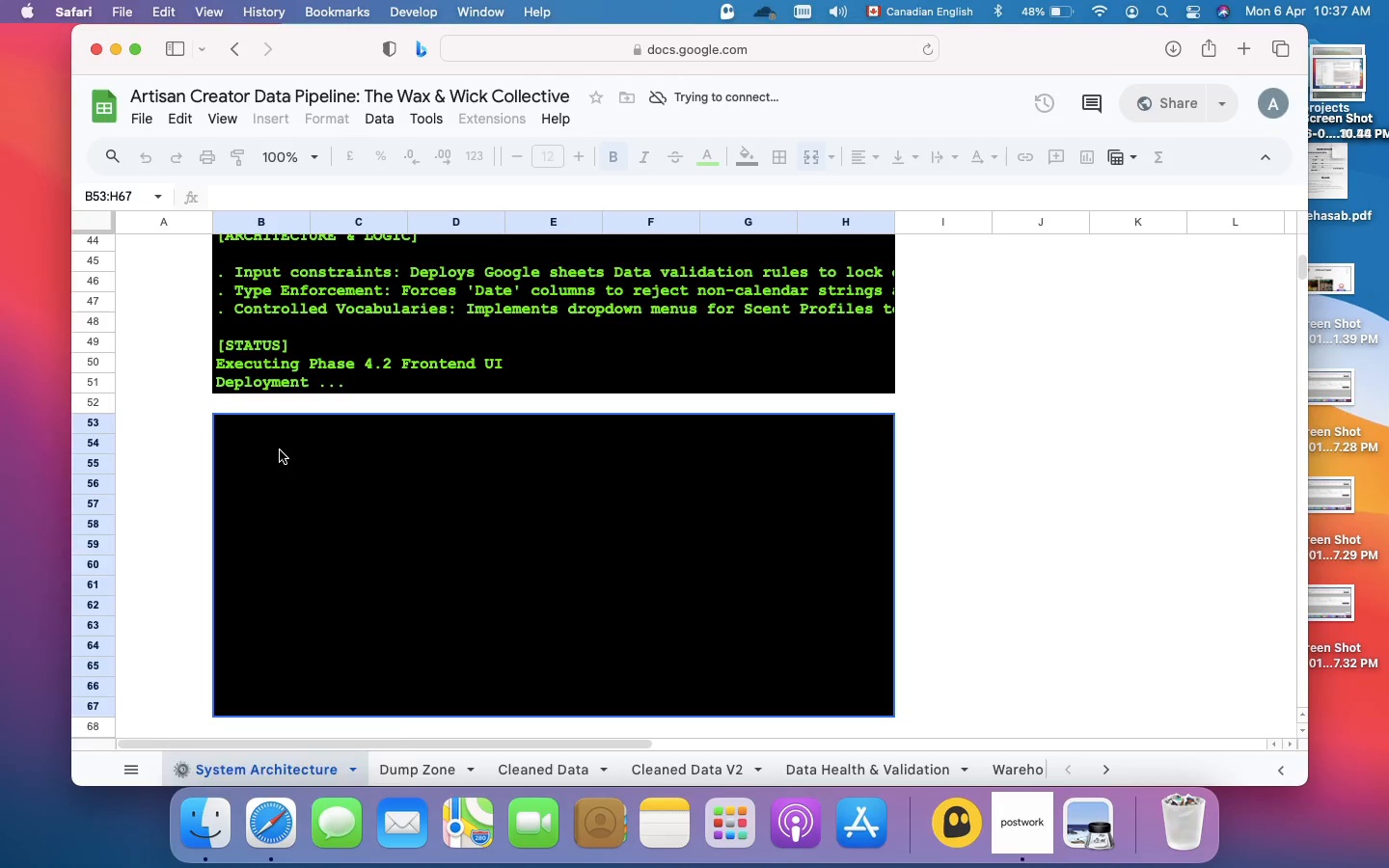 
key(Y)
 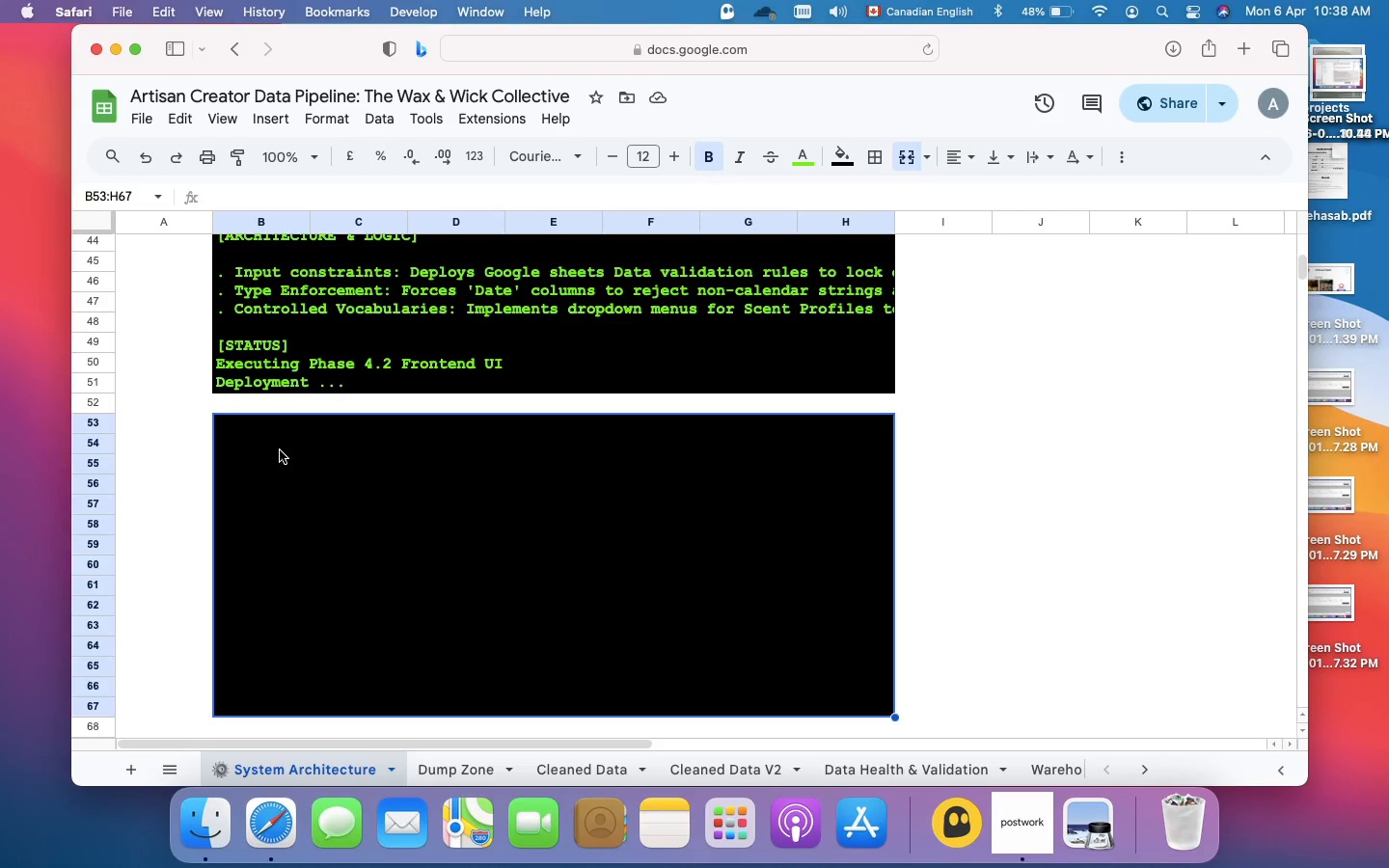 